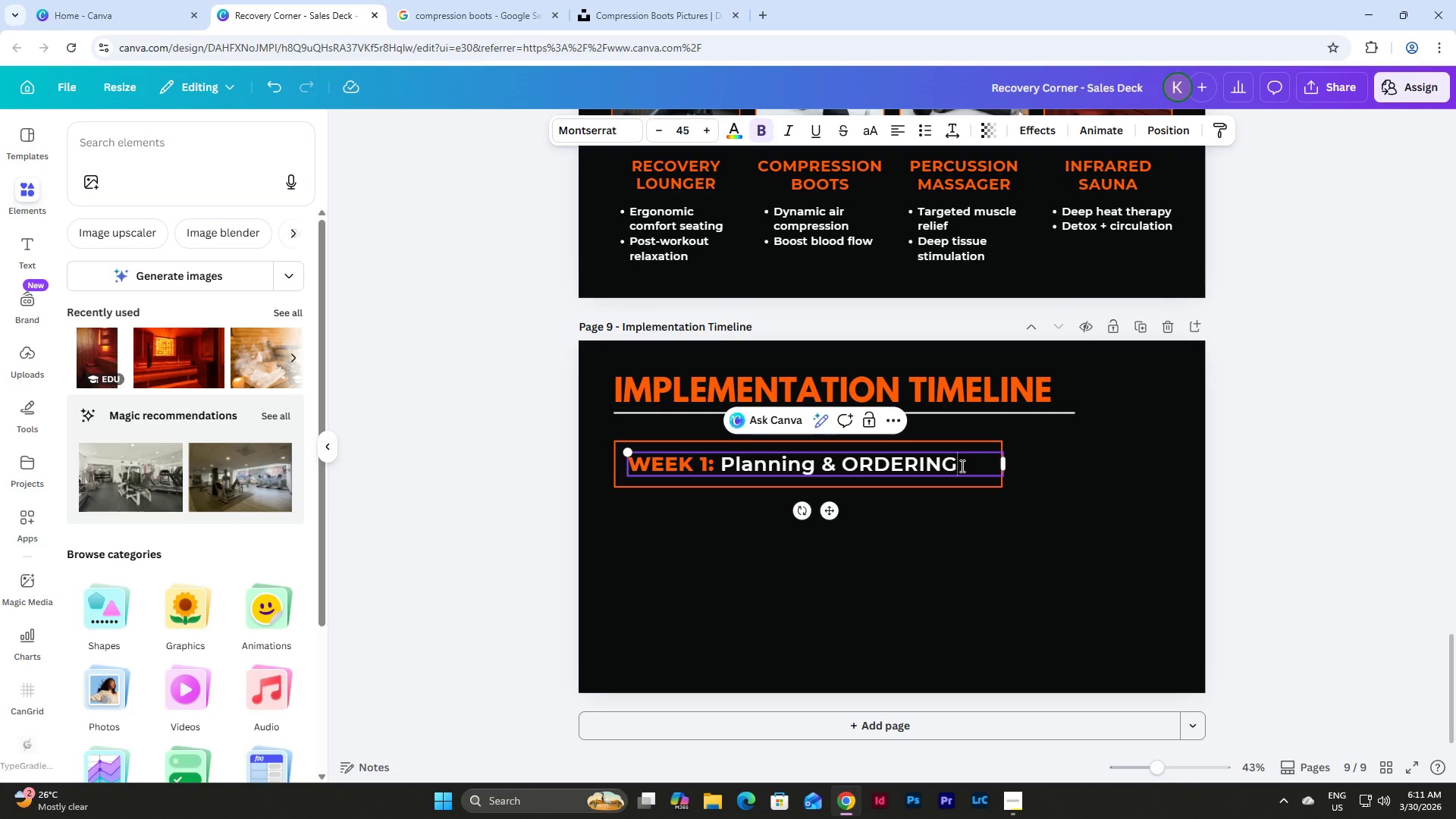 
left_click_drag(start_coordinate=[961, 464], to_coordinate=[861, 463])
 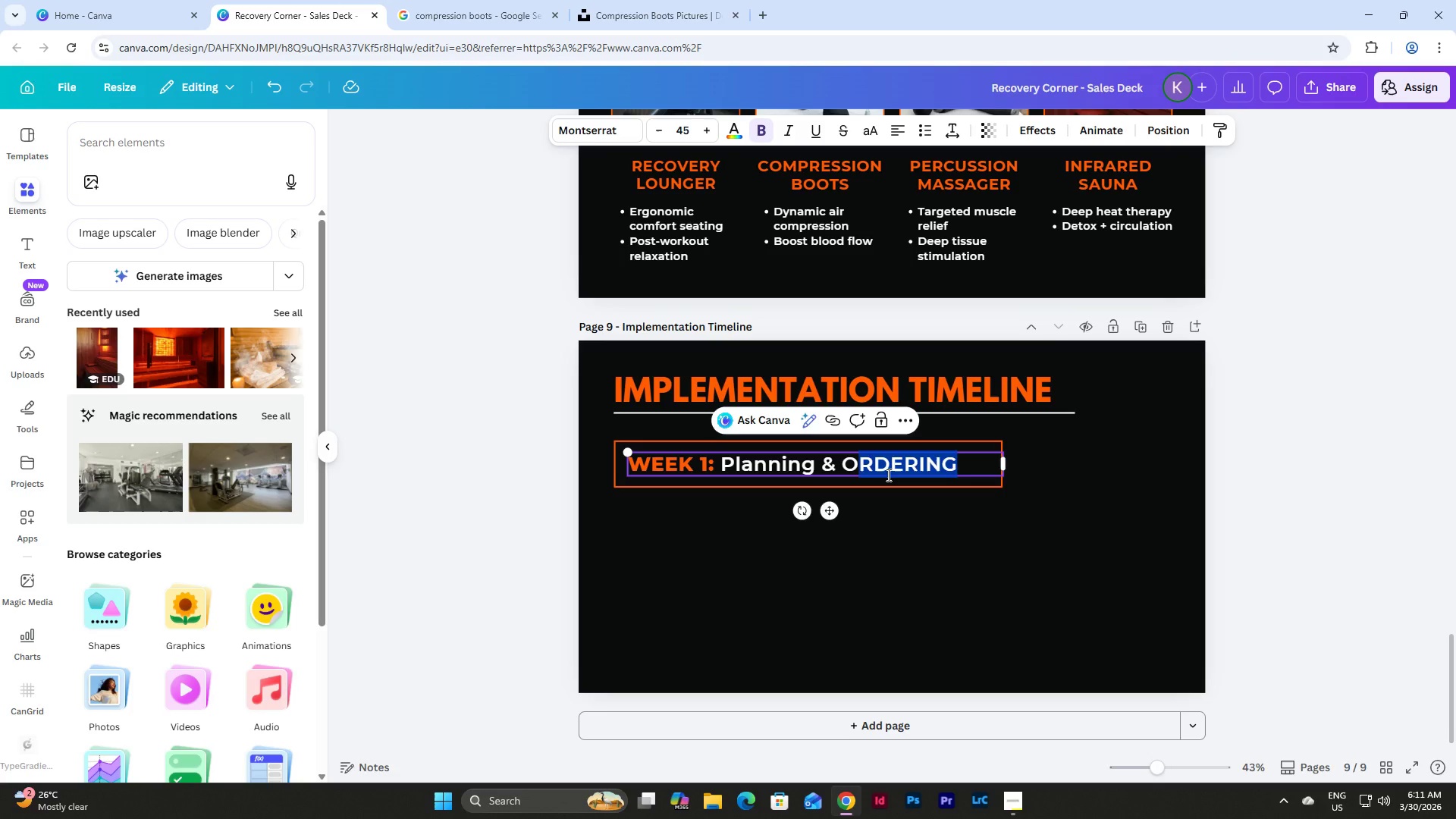 
type(rdering)
 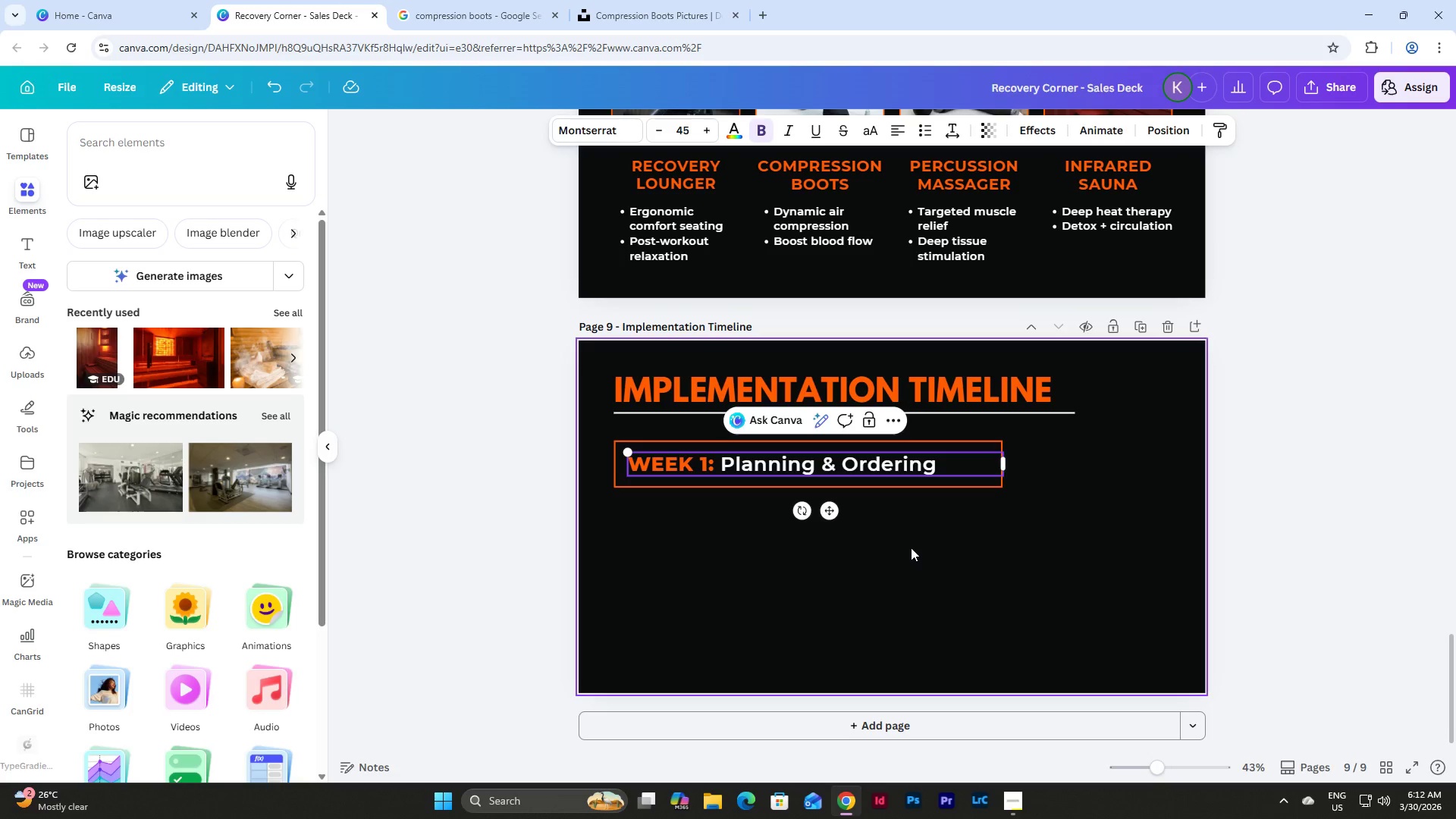 
double_click([893, 472])
 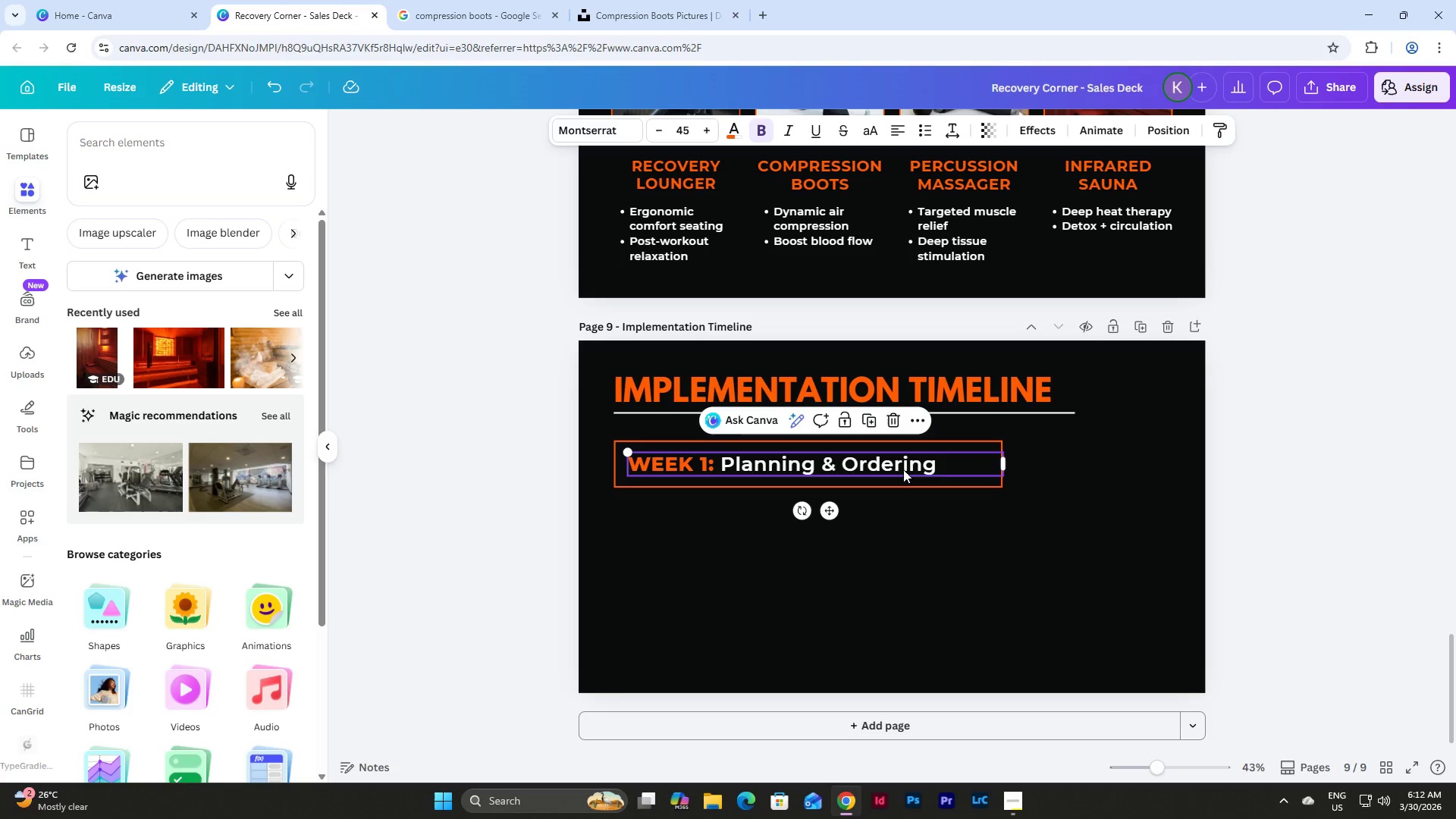 
triple_click([926, 466])
 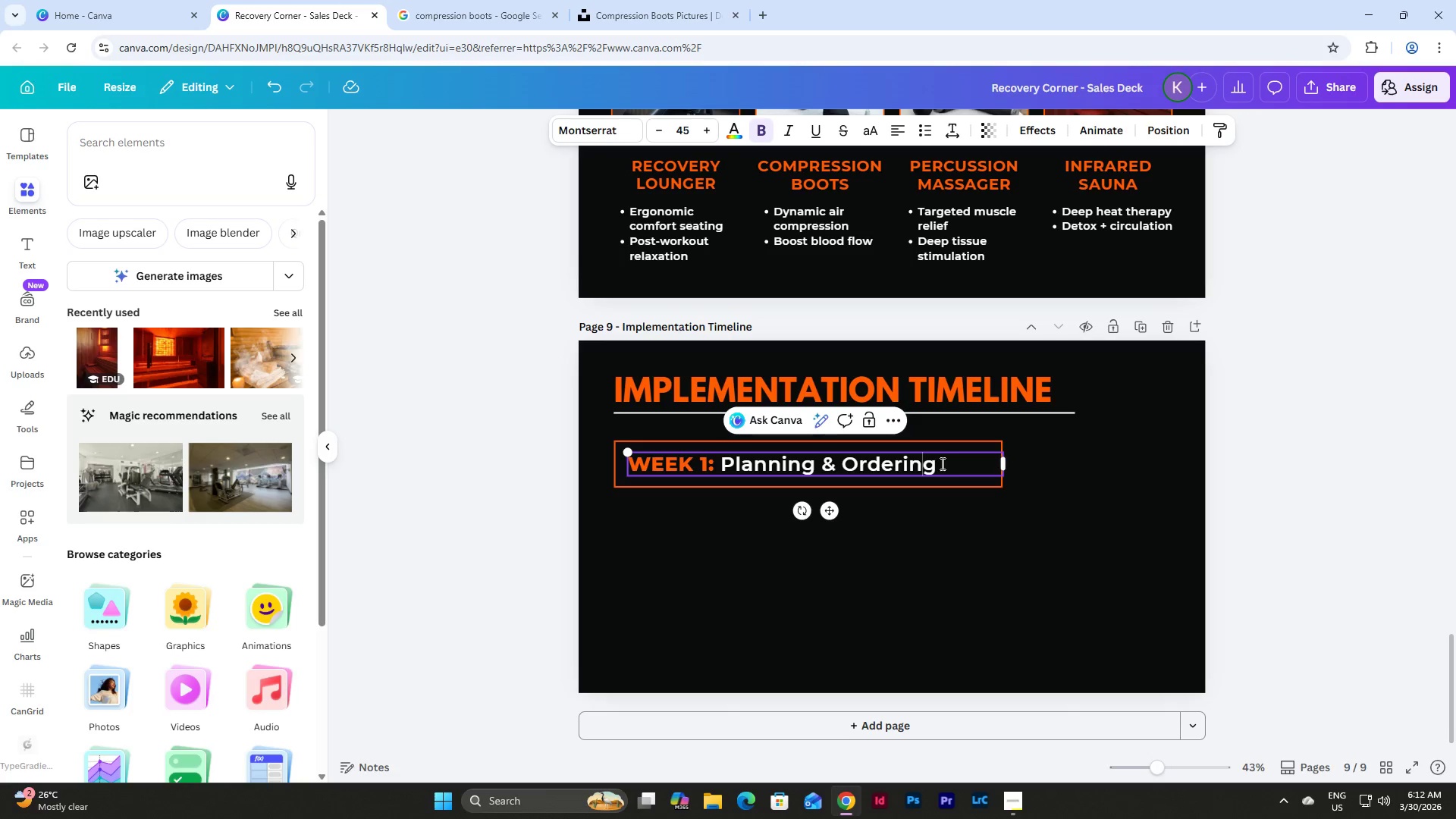 
left_click_drag(start_coordinate=[941, 463], to_coordinate=[724, 468])
 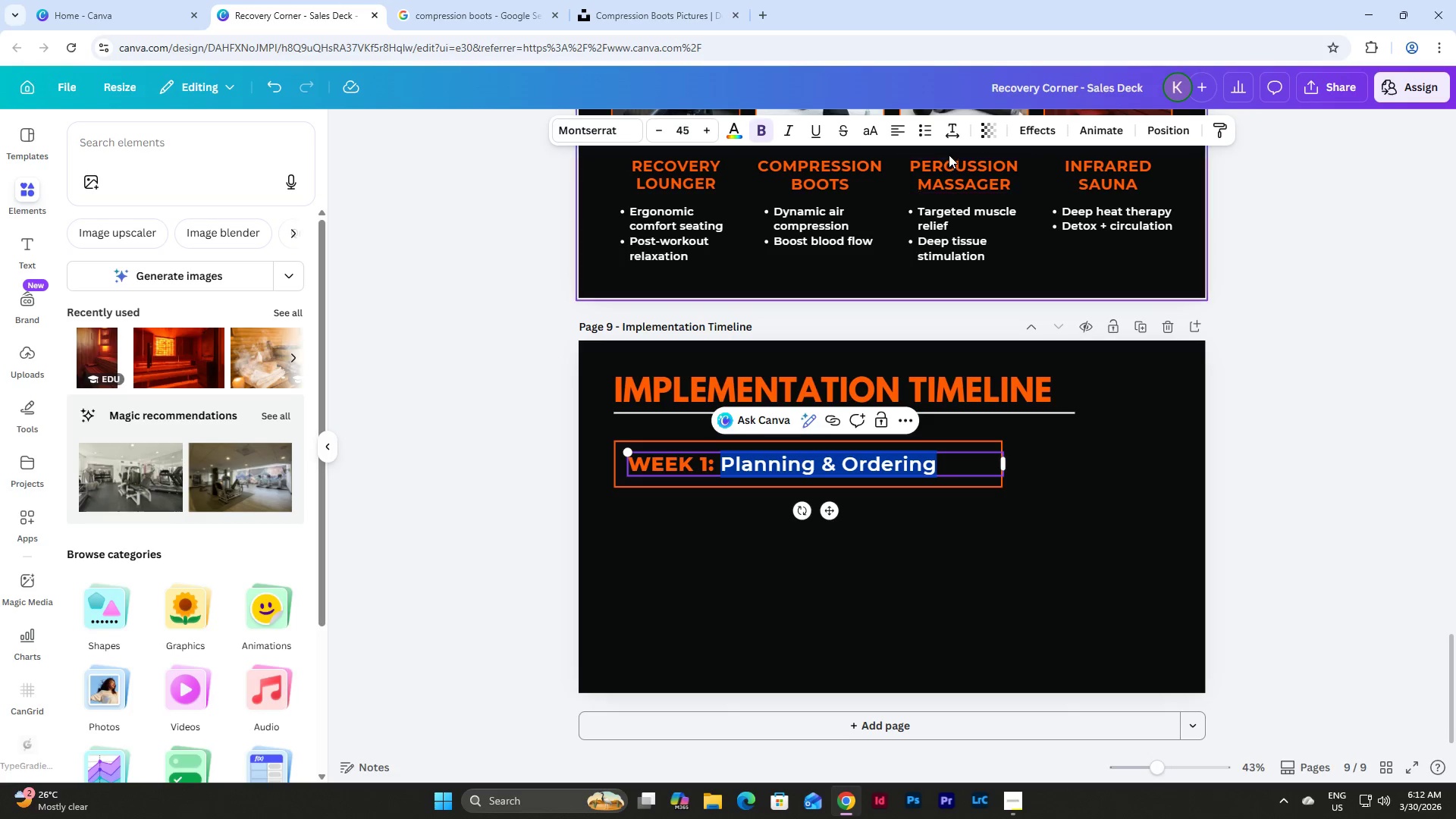 
left_click([956, 129])
 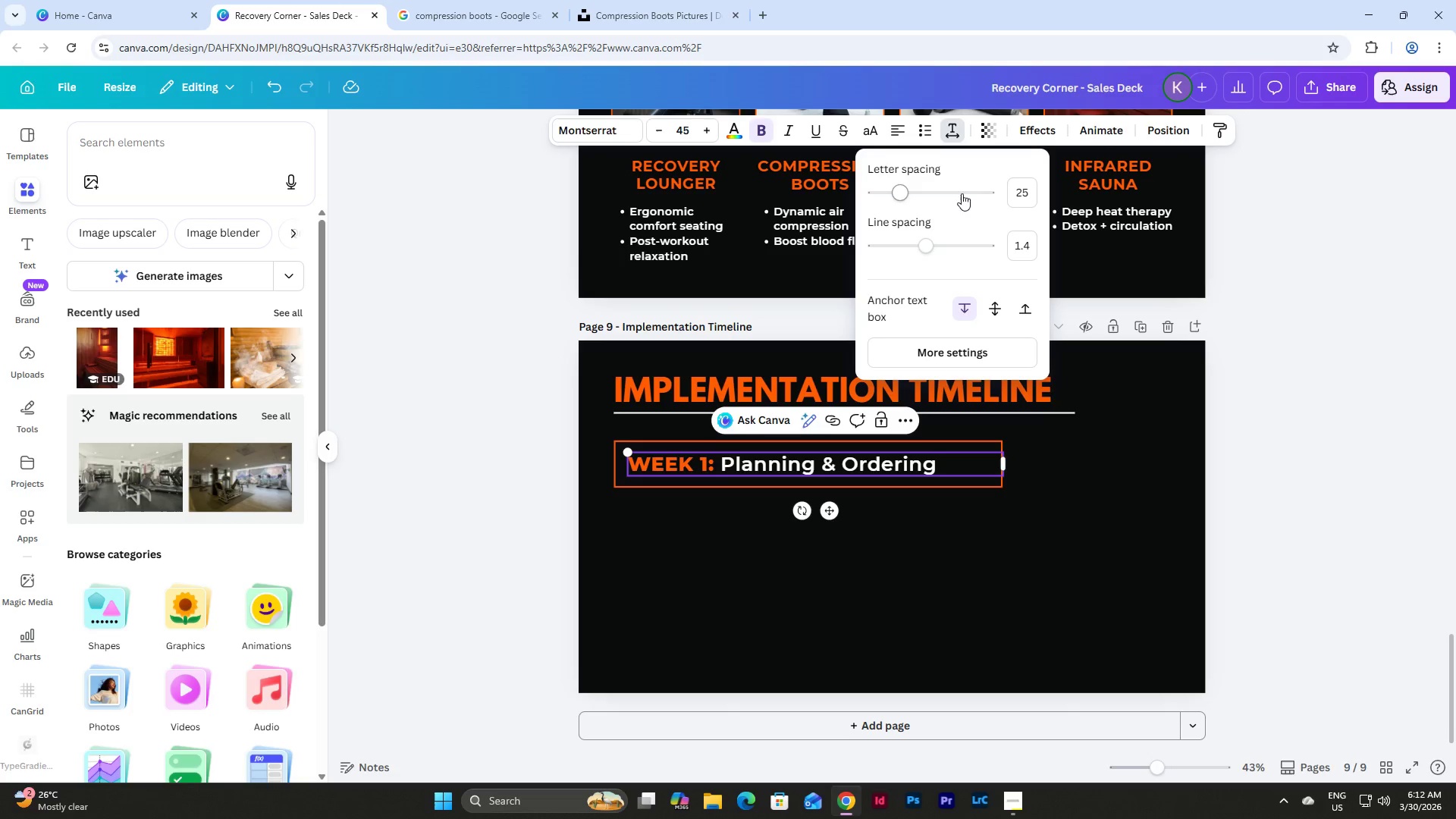 
left_click([1025, 191])
 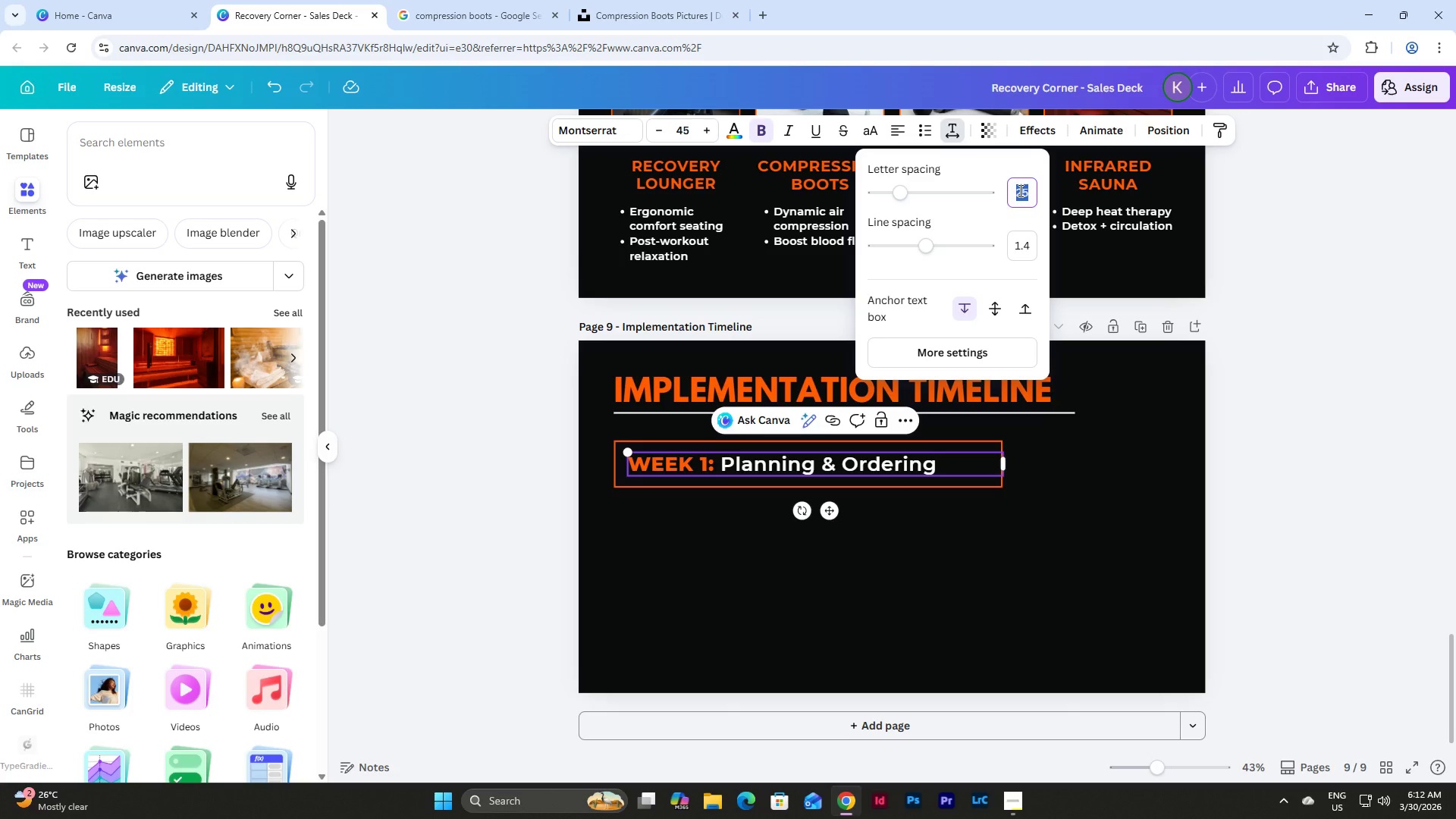 
key(Numpad0)
 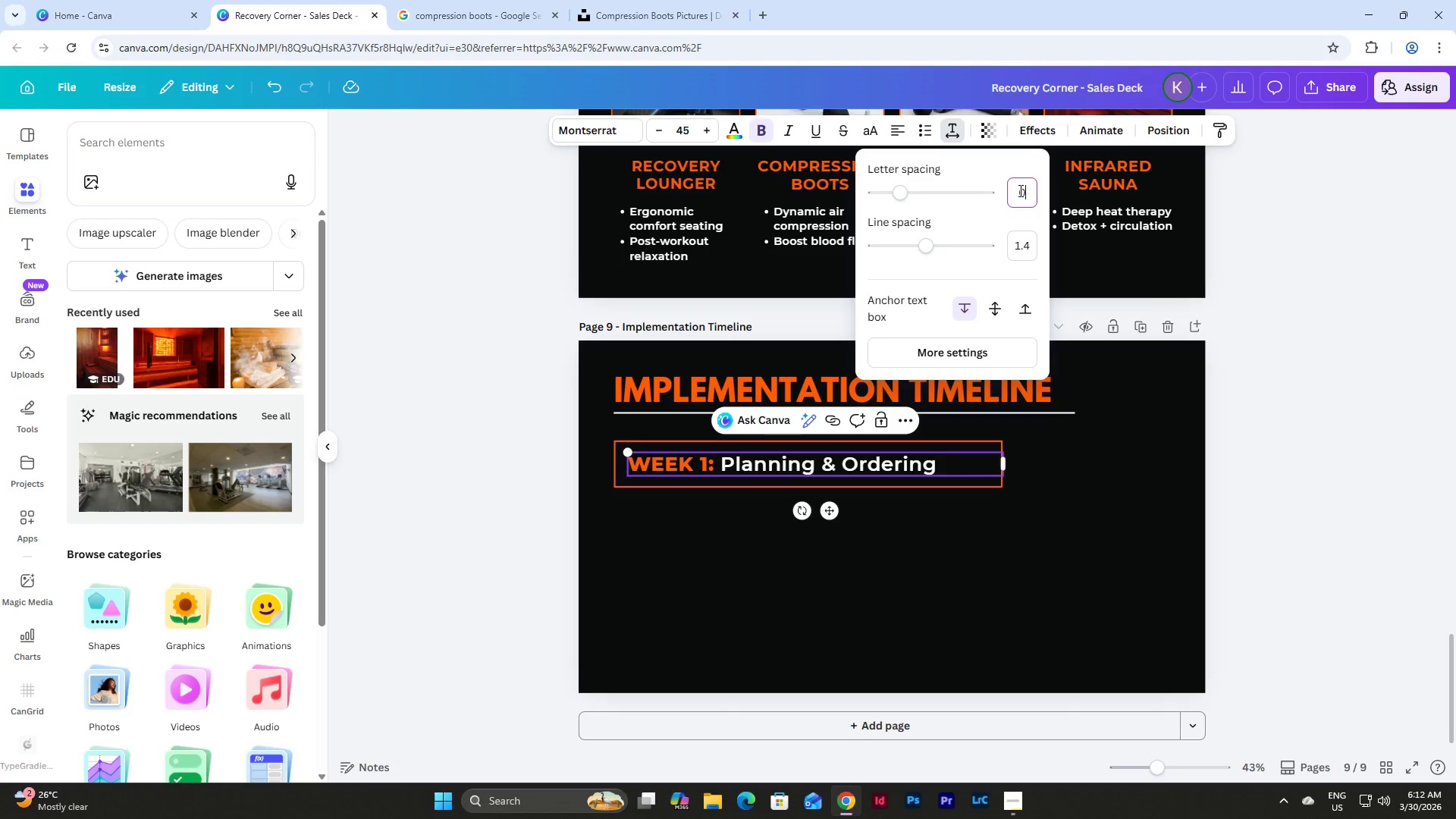 
key(NumpadEnter)
 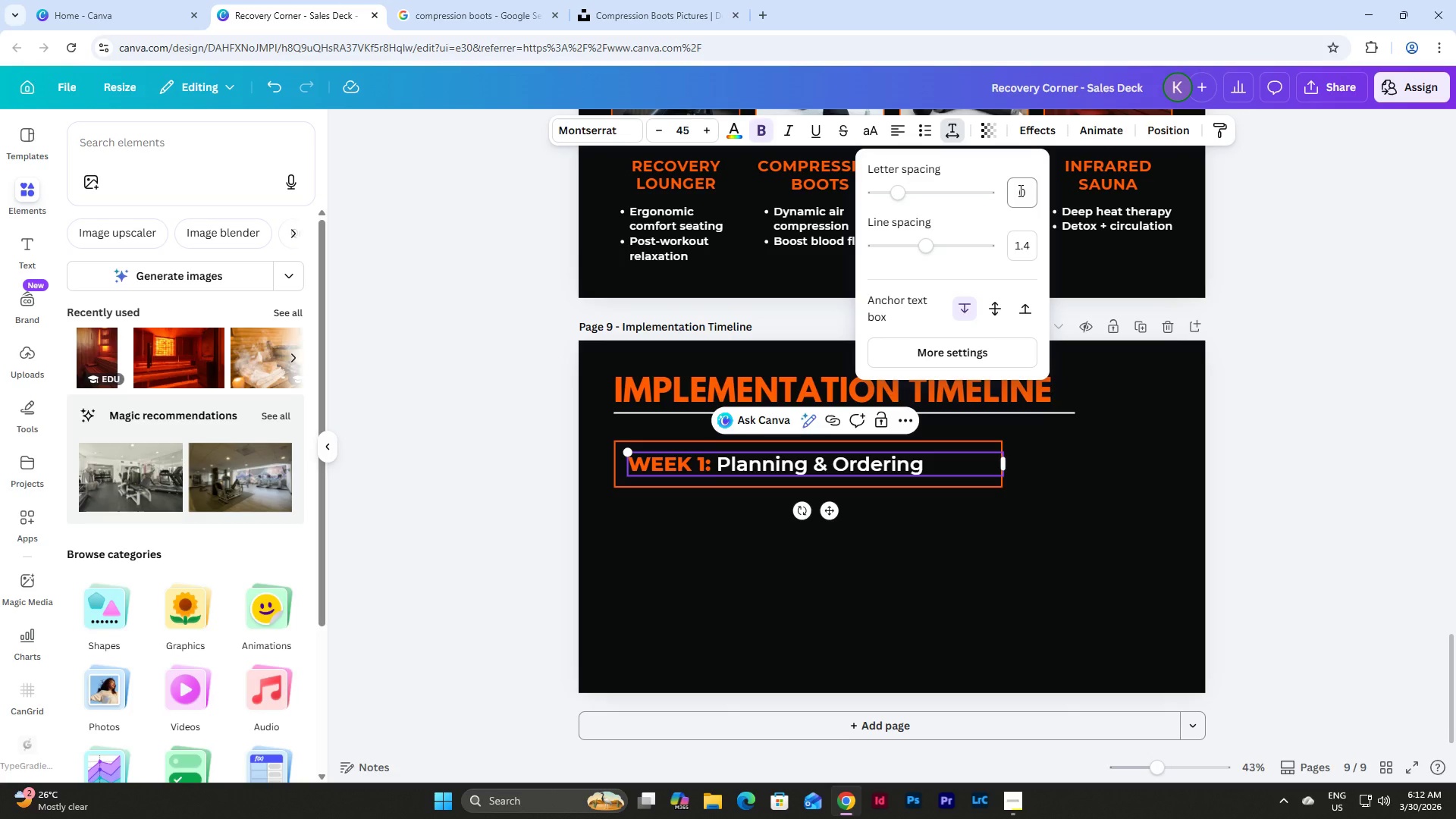 
key(Control+Z)
 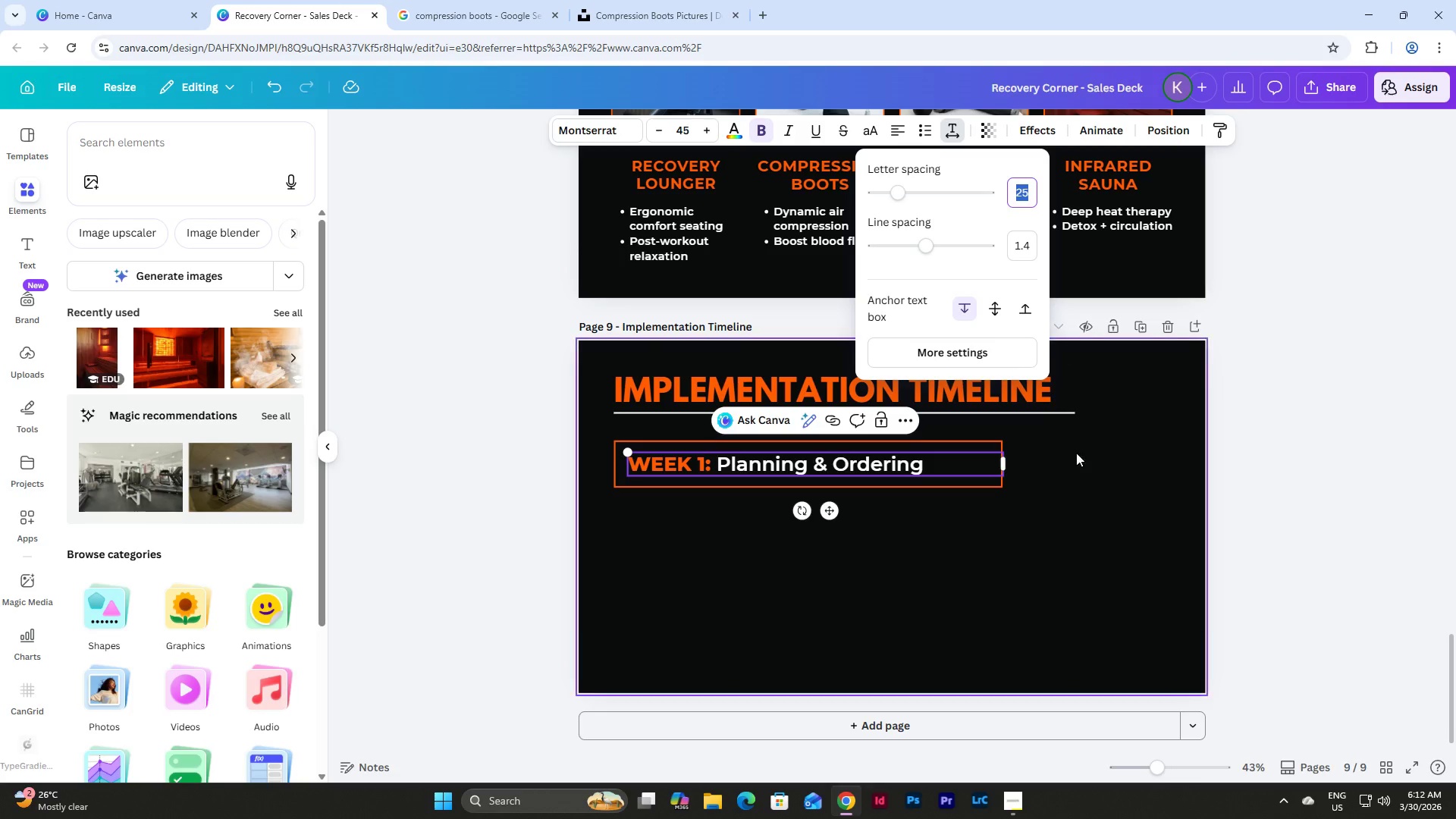 
left_click([1084, 477])
 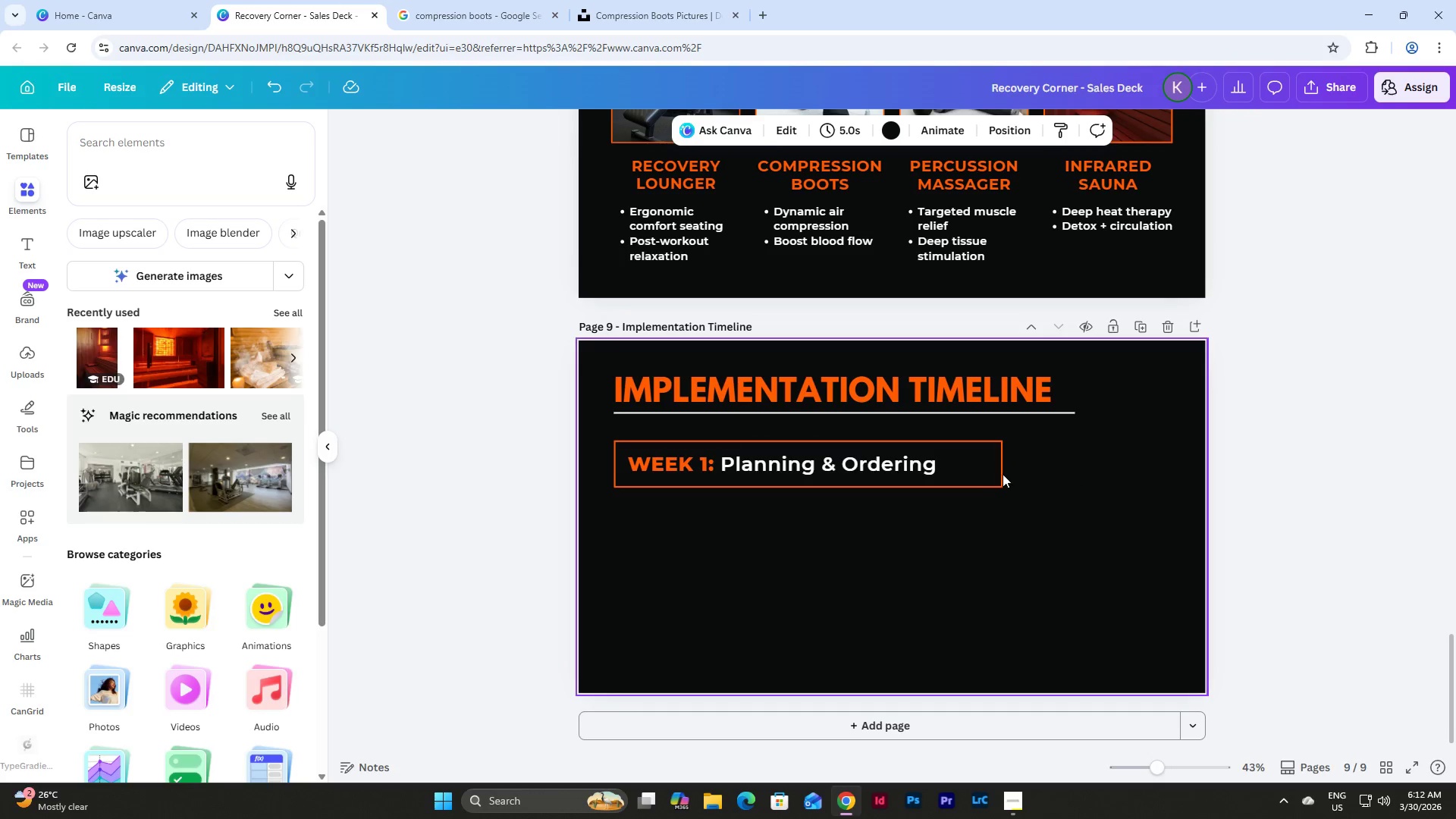 
left_click([908, 459])
 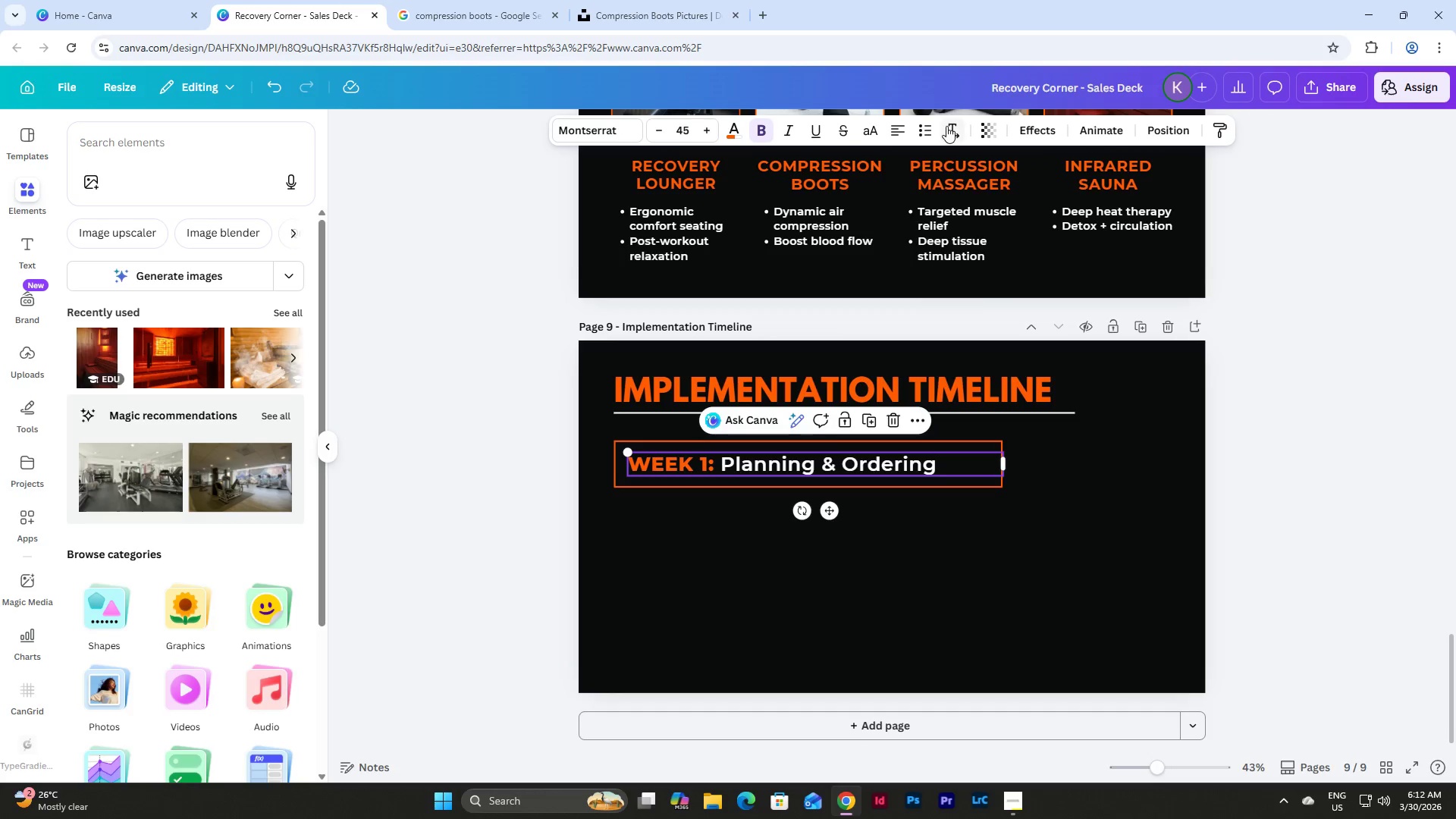 
double_click([947, 126])
 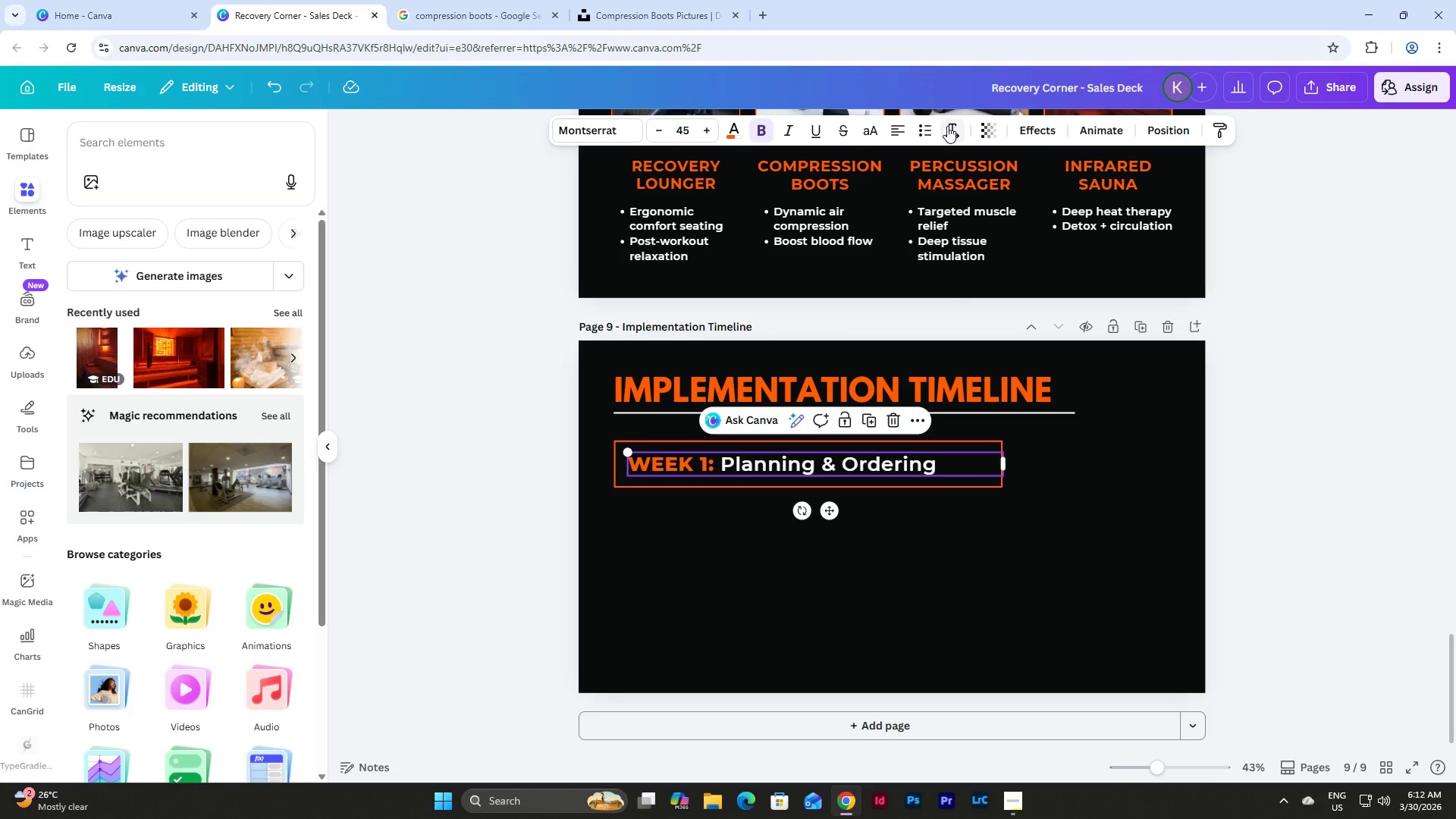 
triple_click([947, 126])
 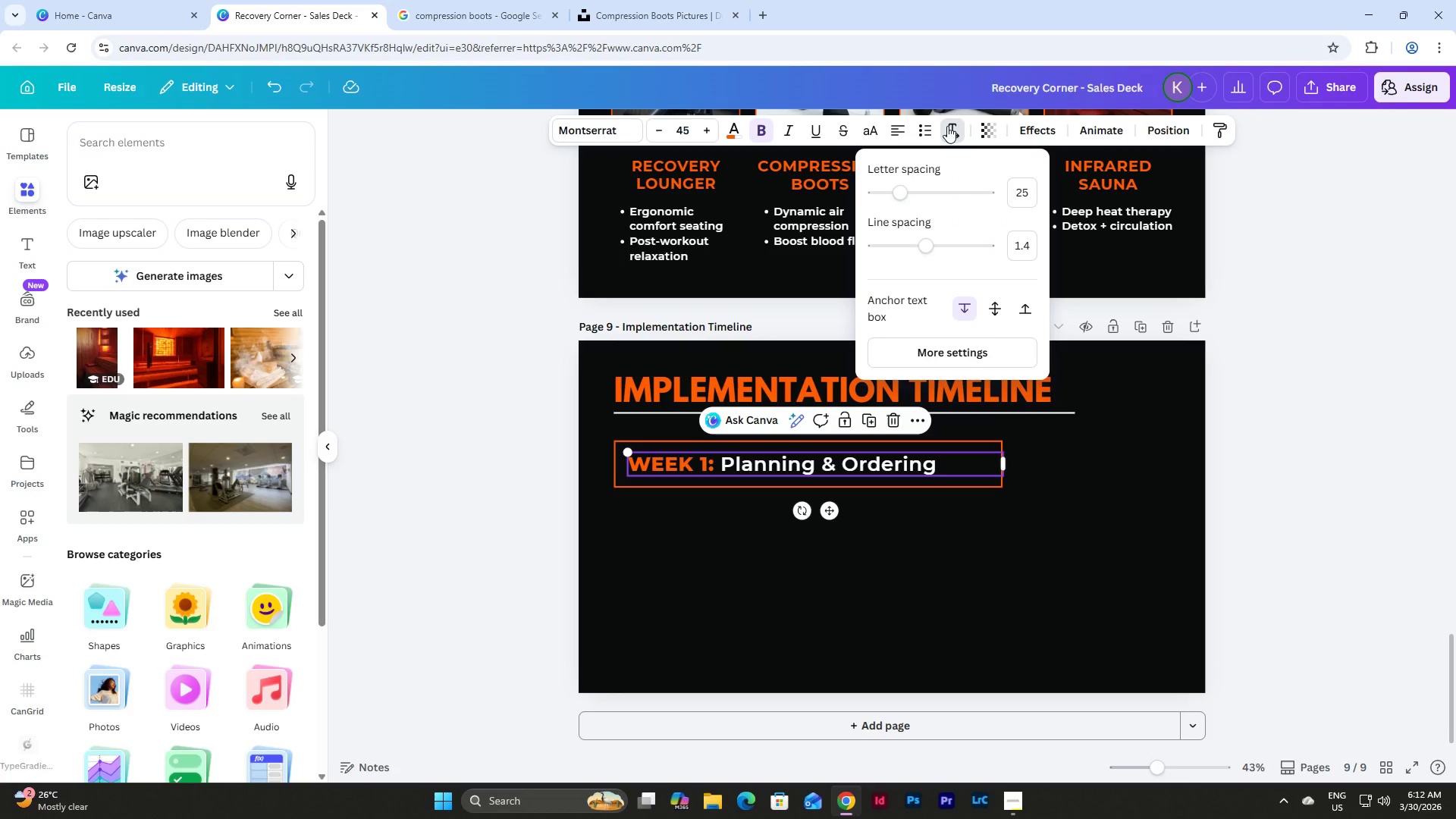 
left_click([947, 126])
 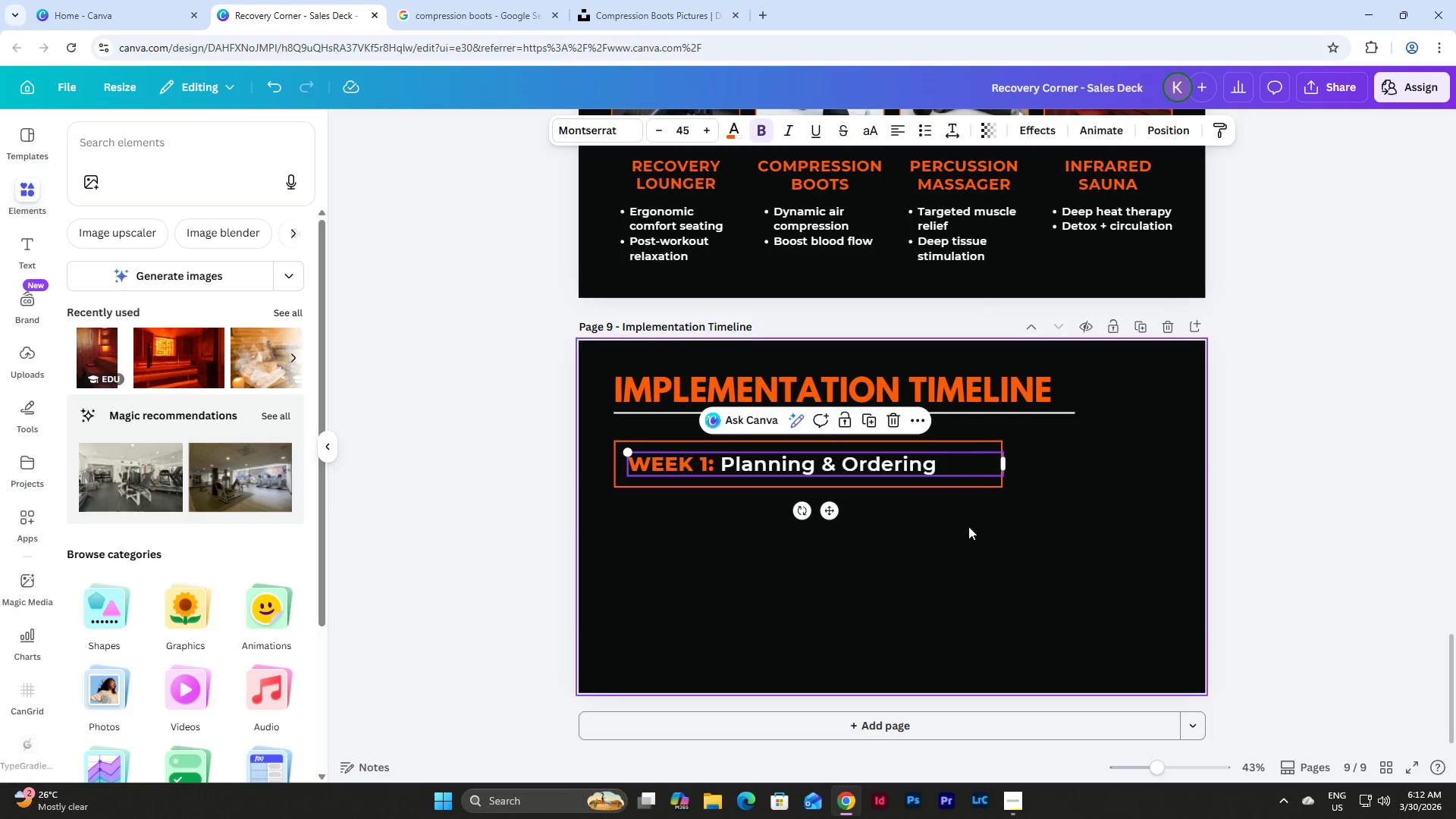 
left_click([962, 550])
 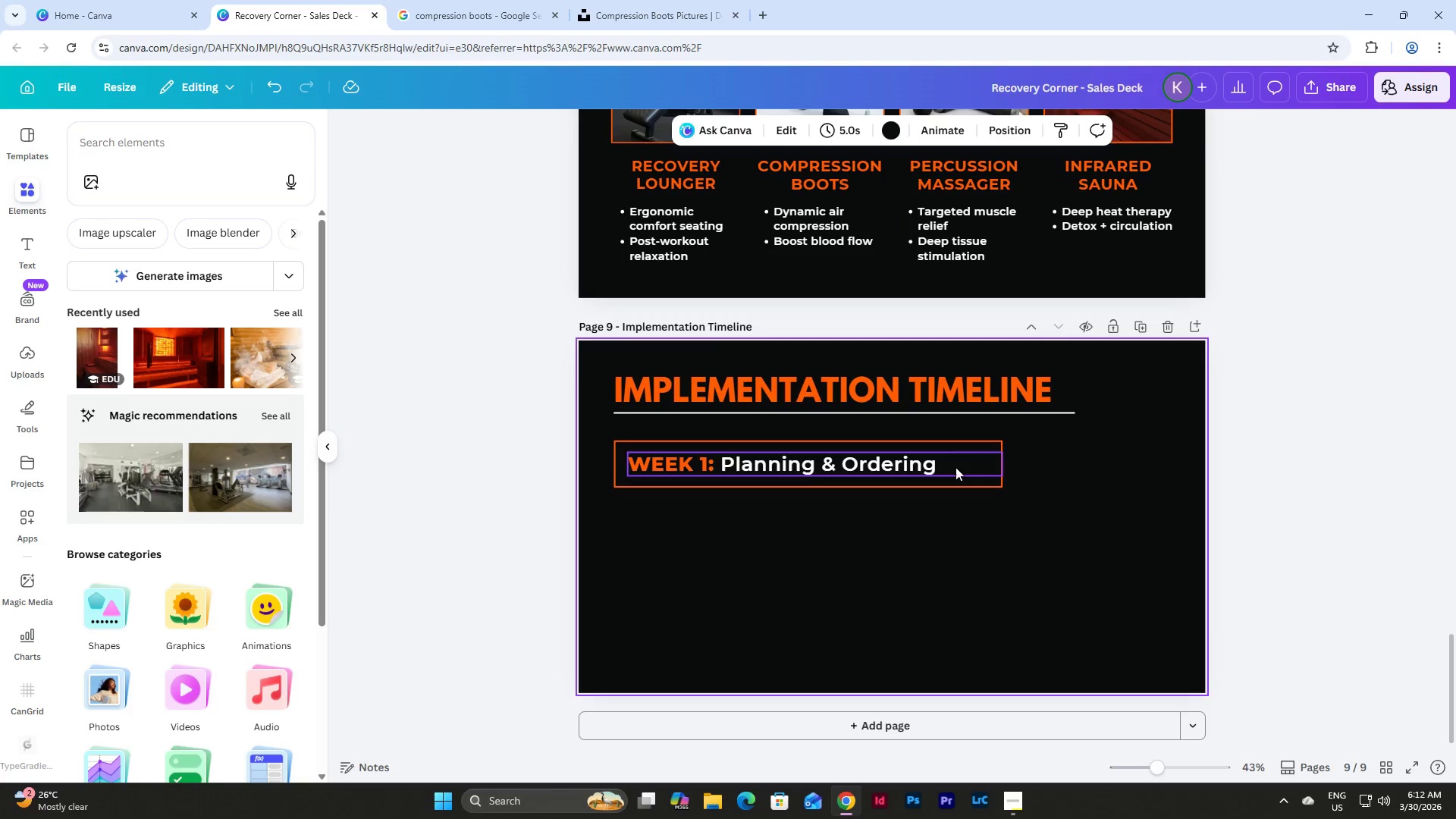 
left_click([947, 463])
 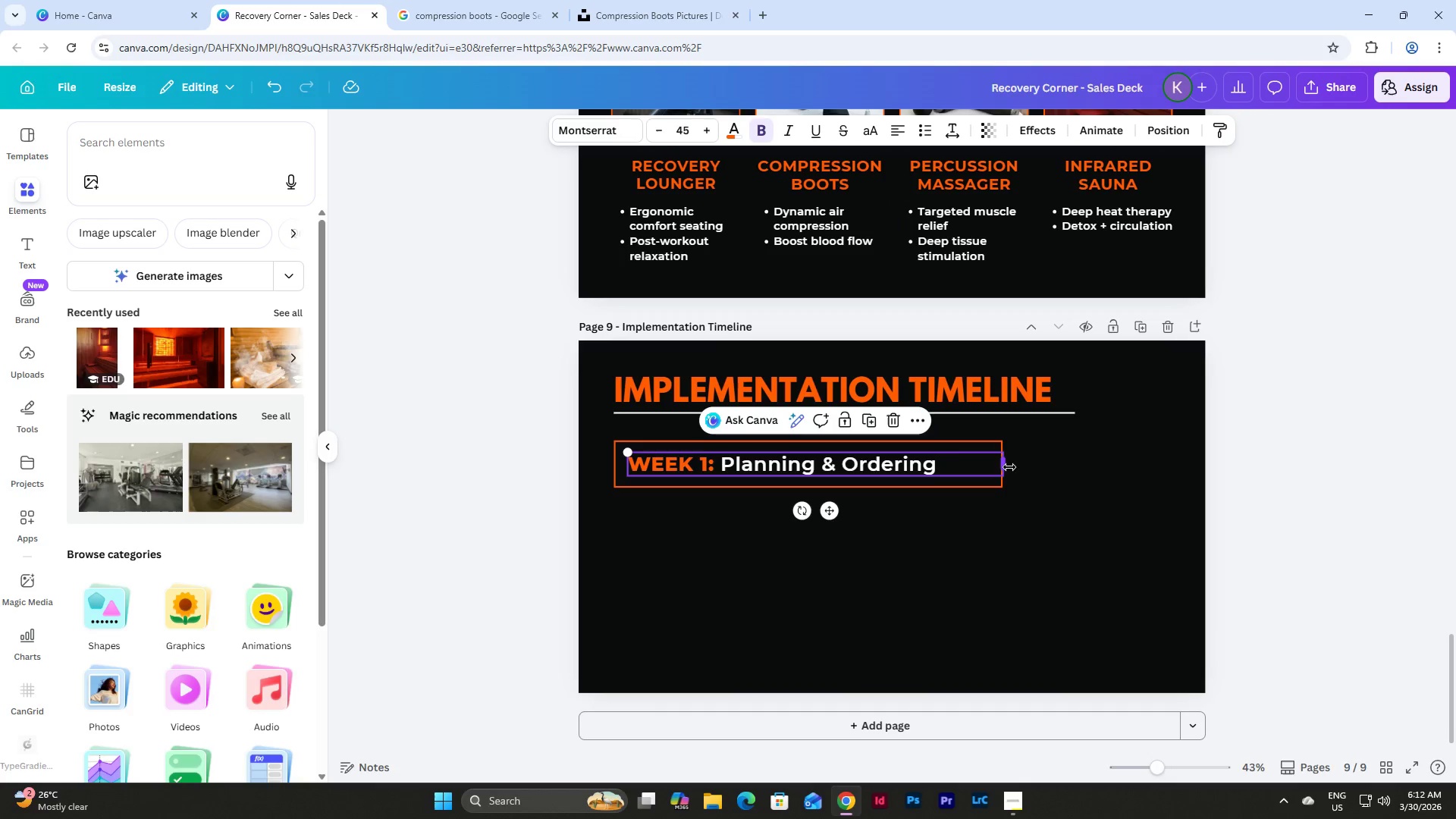 
left_click_drag(start_coordinate=[1009, 467], to_coordinate=[949, 473])
 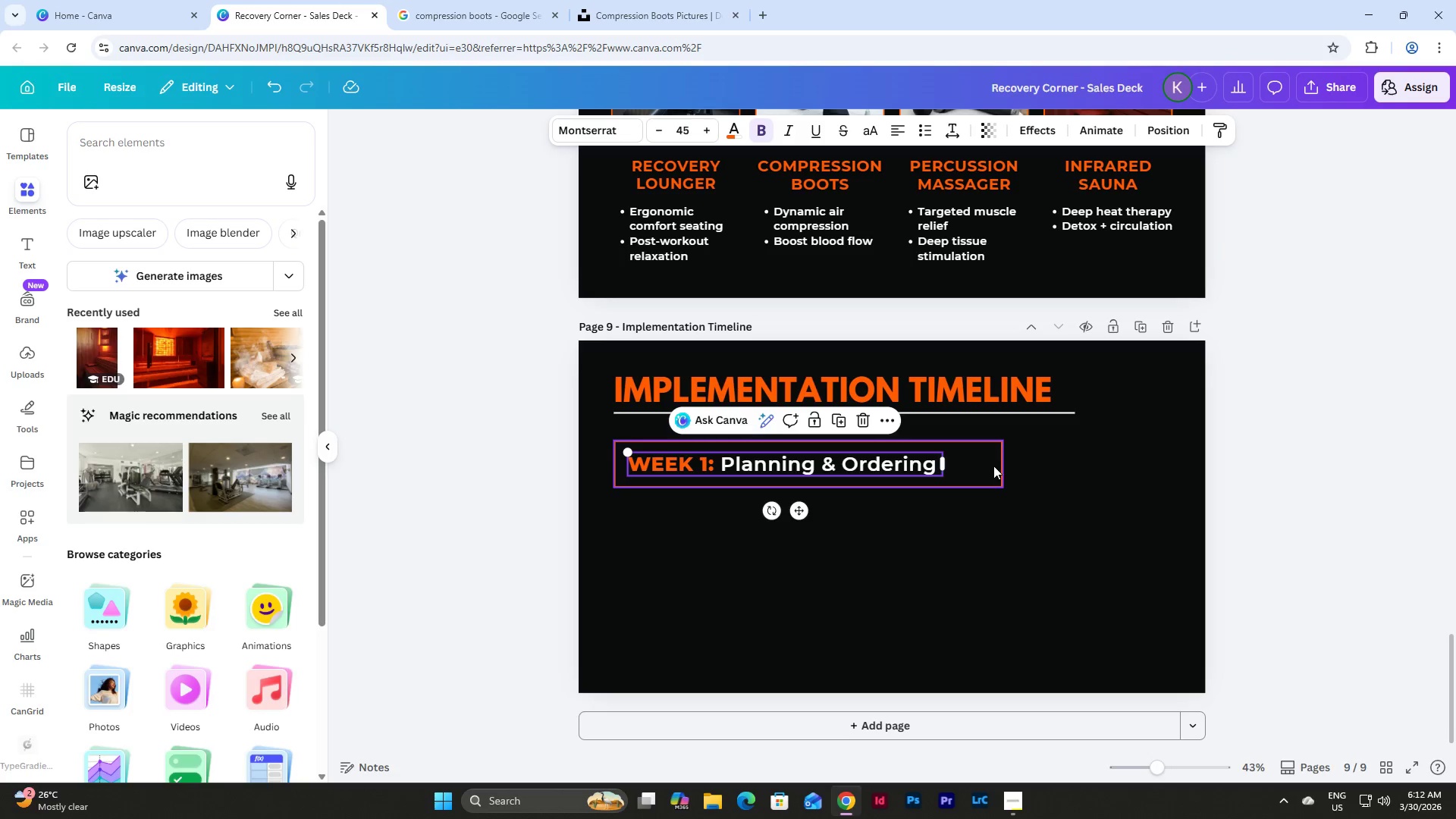 
left_click([999, 466])
 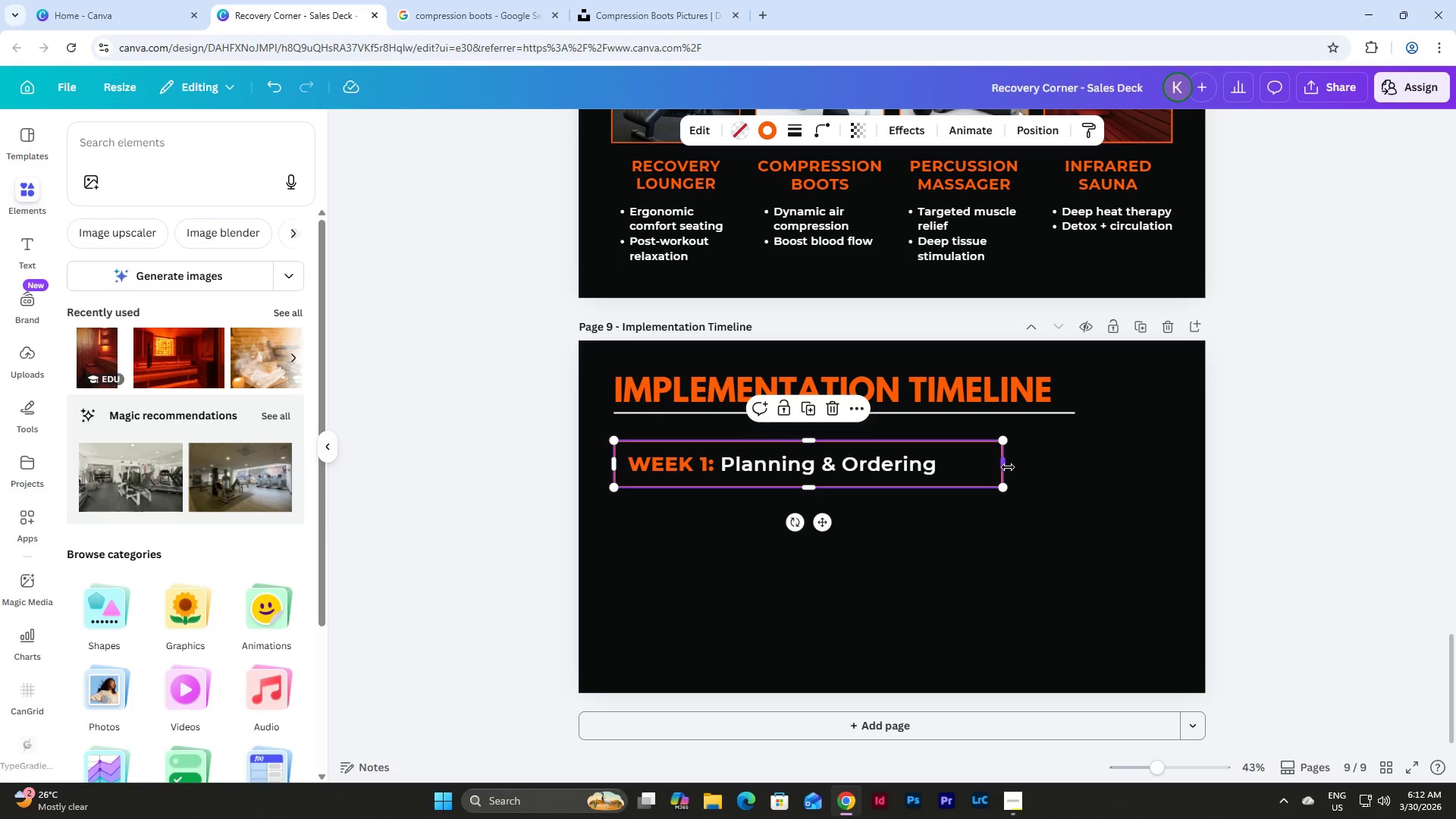 
left_click_drag(start_coordinate=[1007, 467], to_coordinate=[958, 472])
 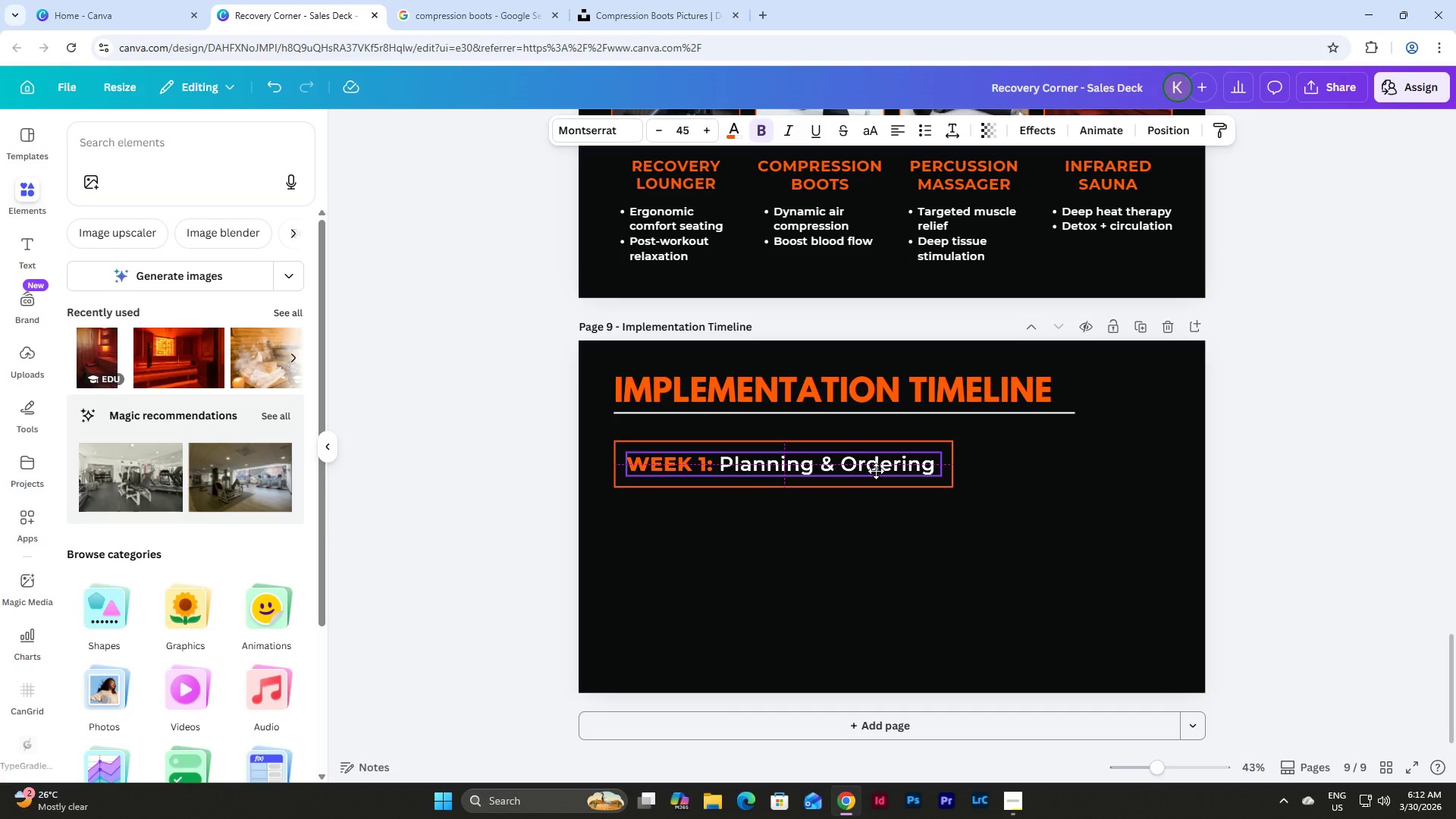 
left_click([971, 500])
 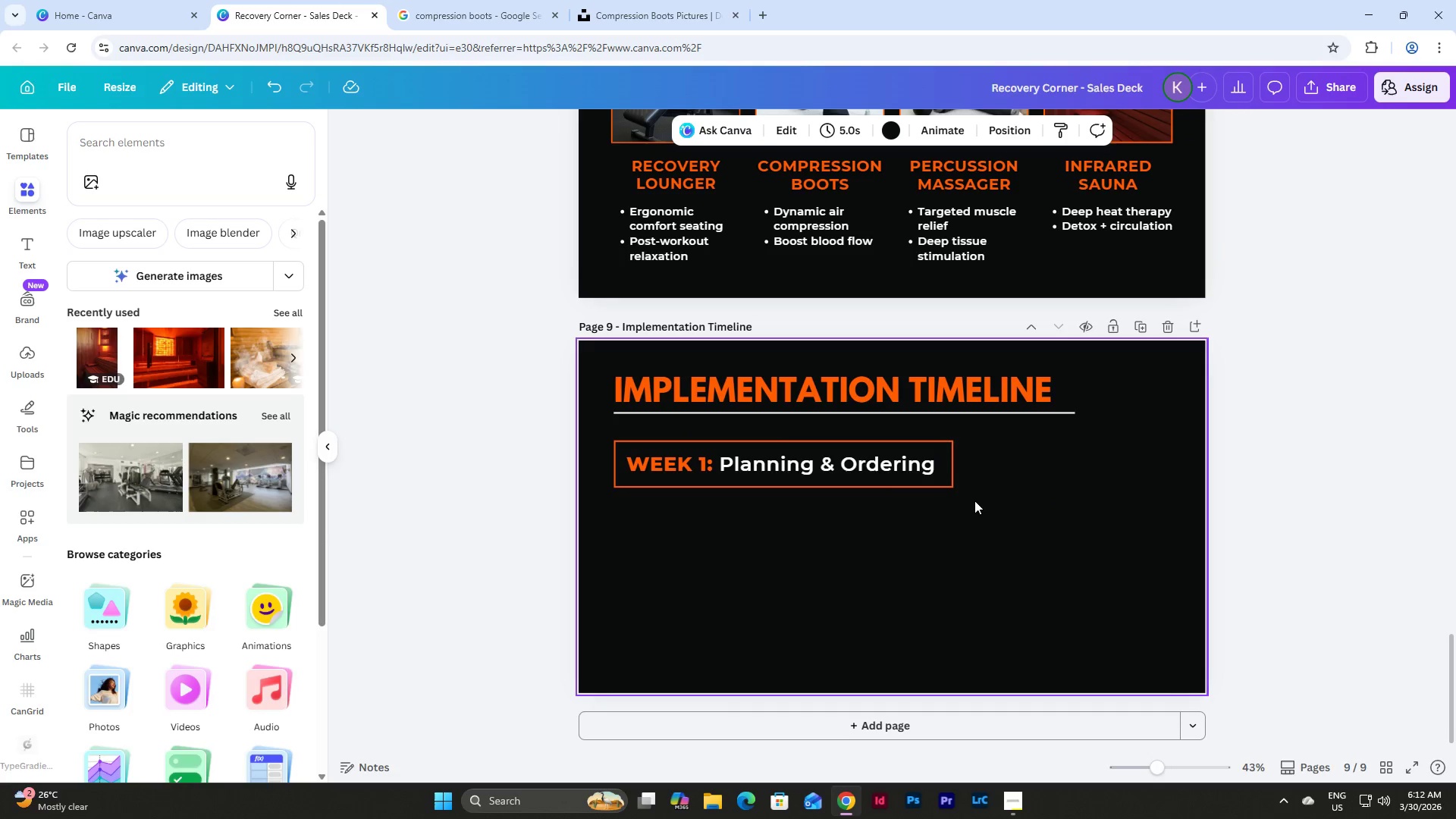 
scroll: coordinate [1015, 493], scroll_direction: down, amount: 2.0
 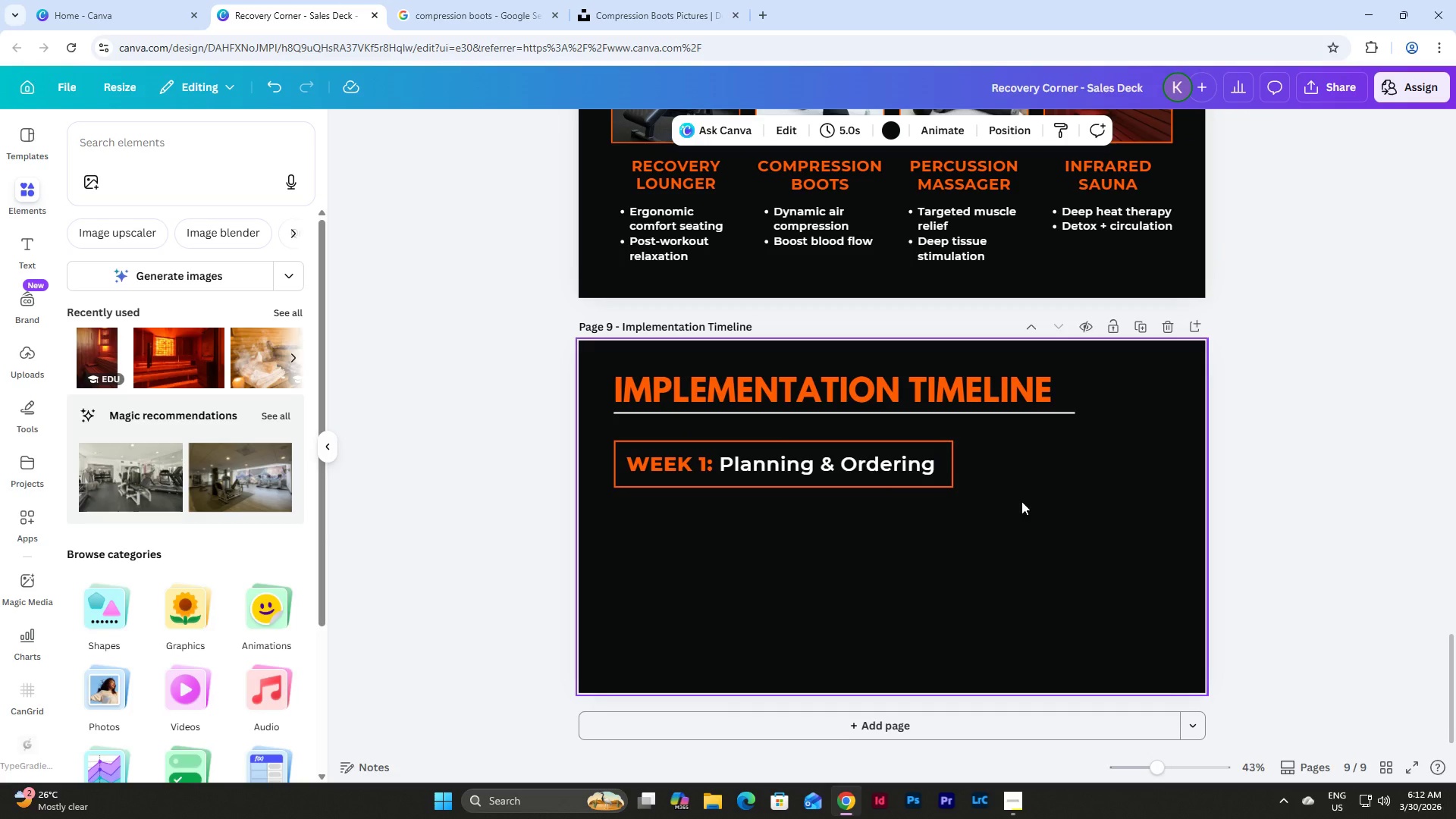 
left_click_drag(start_coordinate=[1024, 513], to_coordinate=[595, 435])
 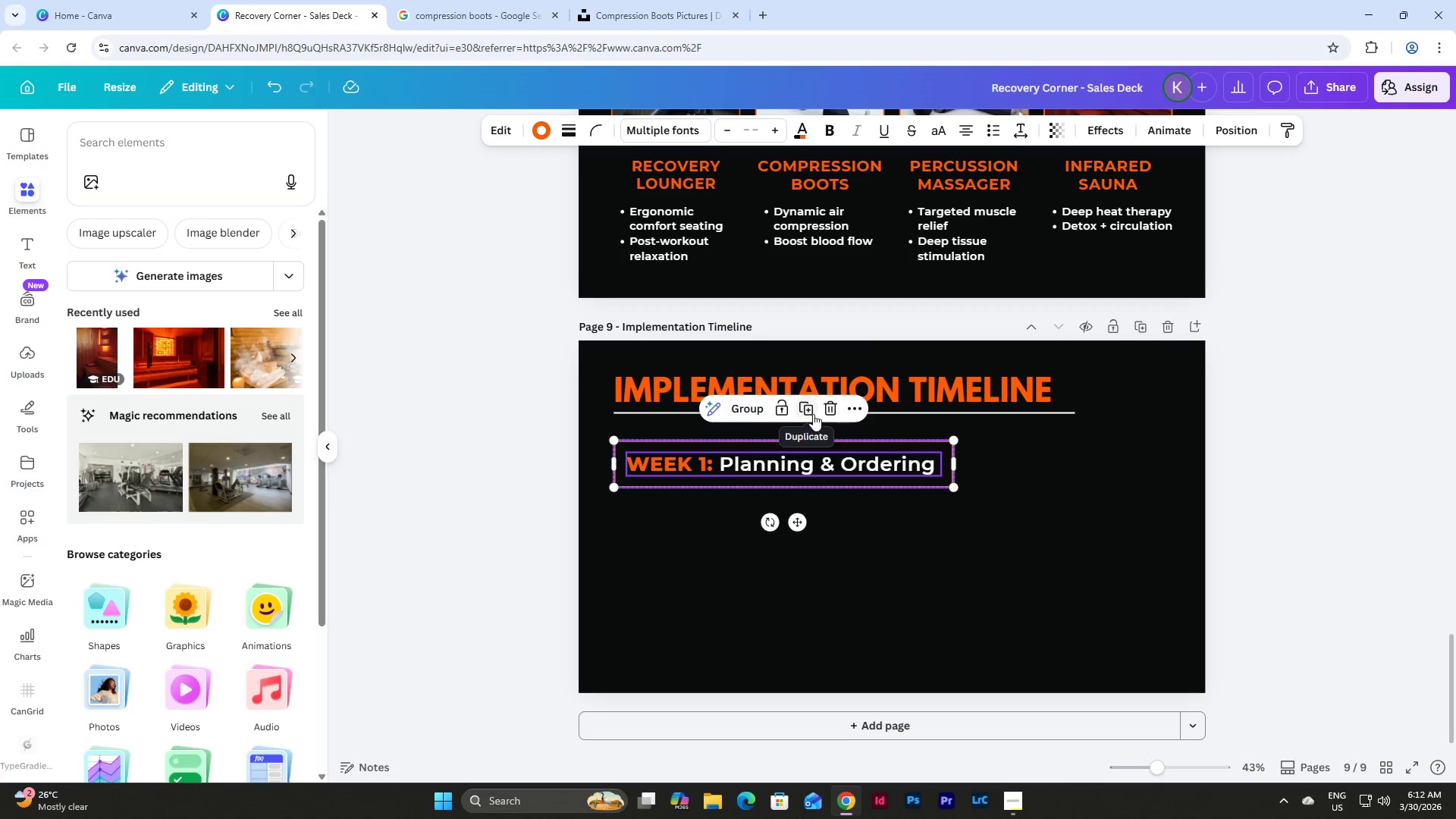 
left_click([1018, 796])